 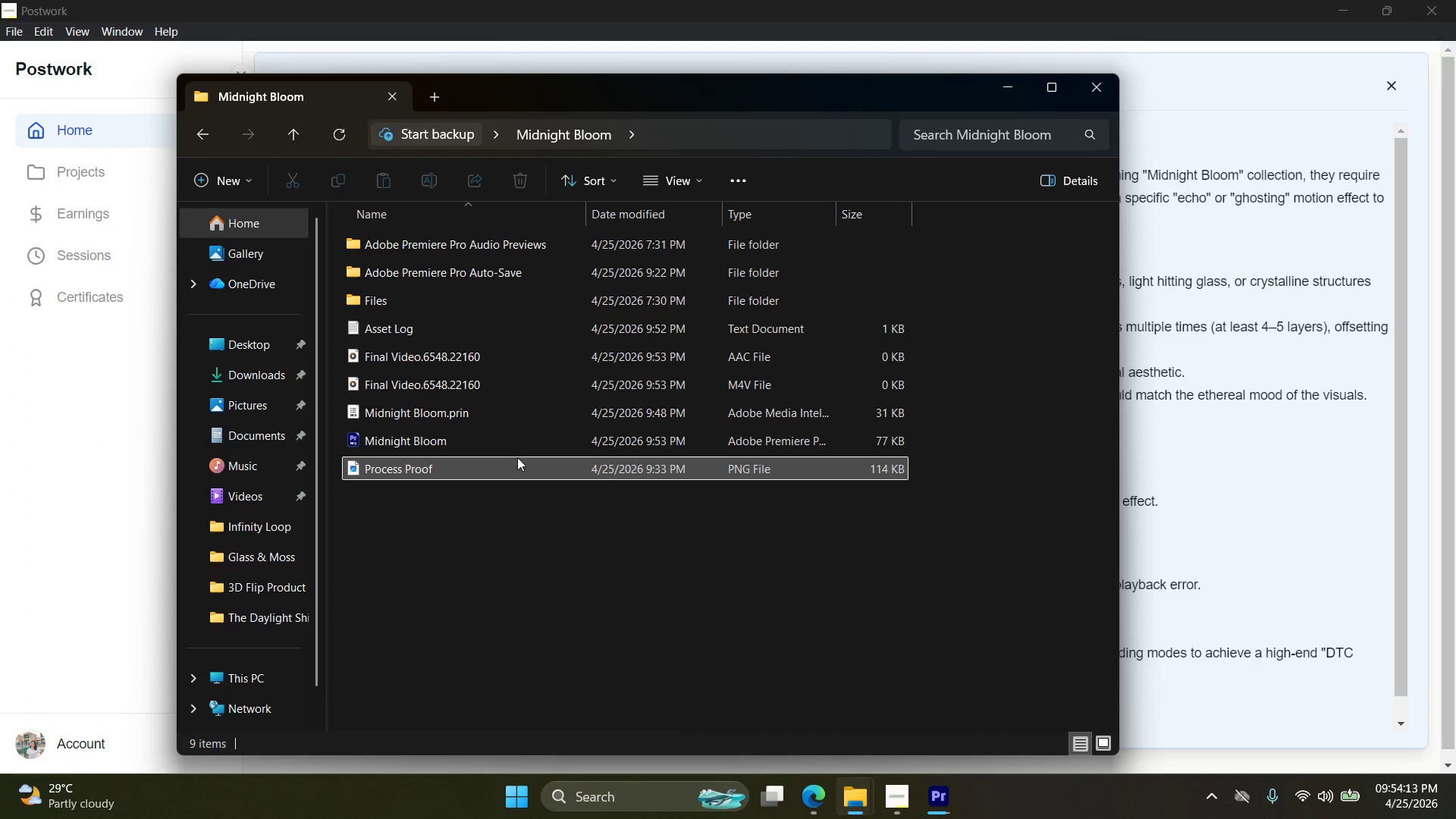 
mouse_move([497, 362])
 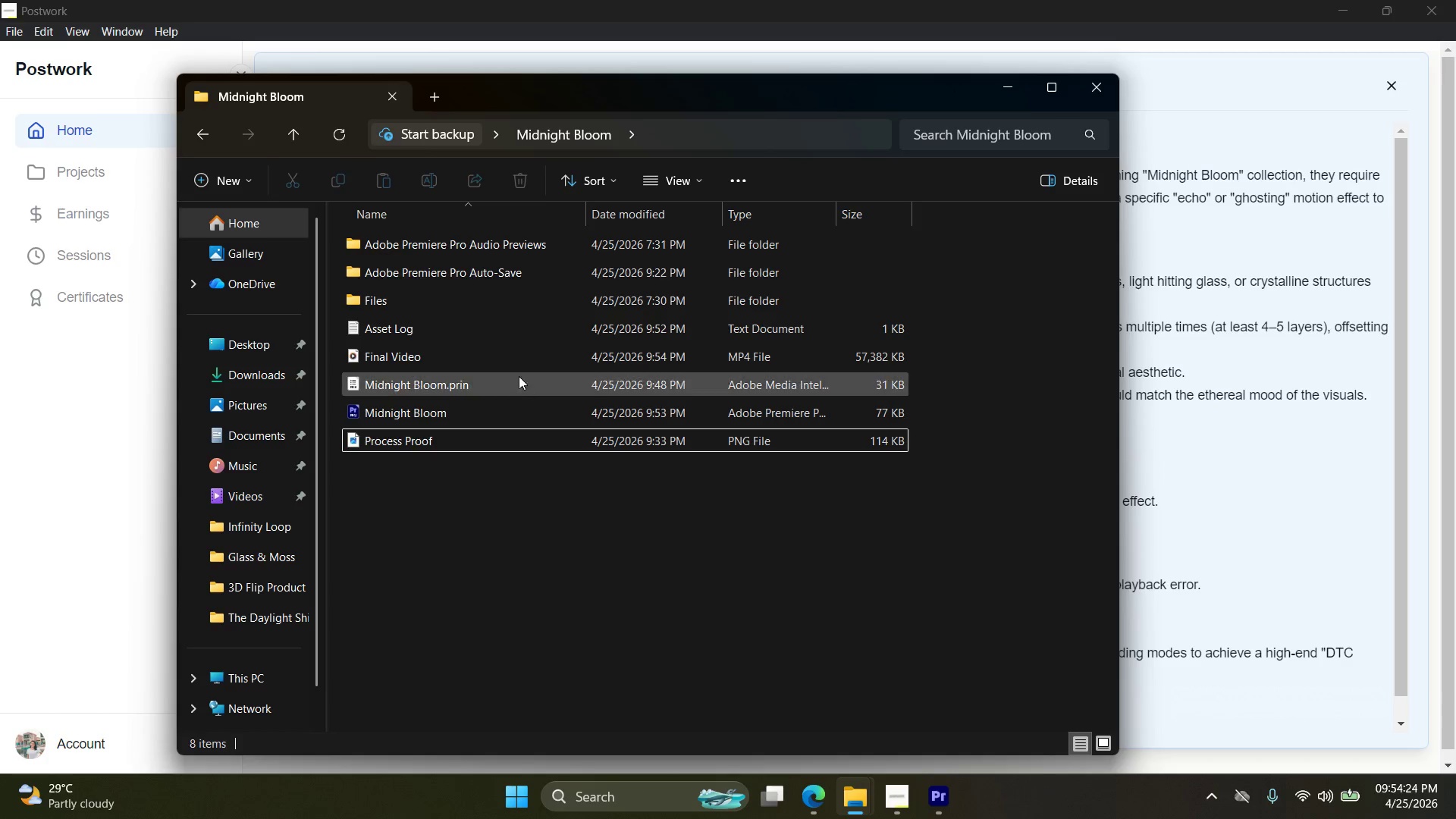 
double_click([517, 353])
 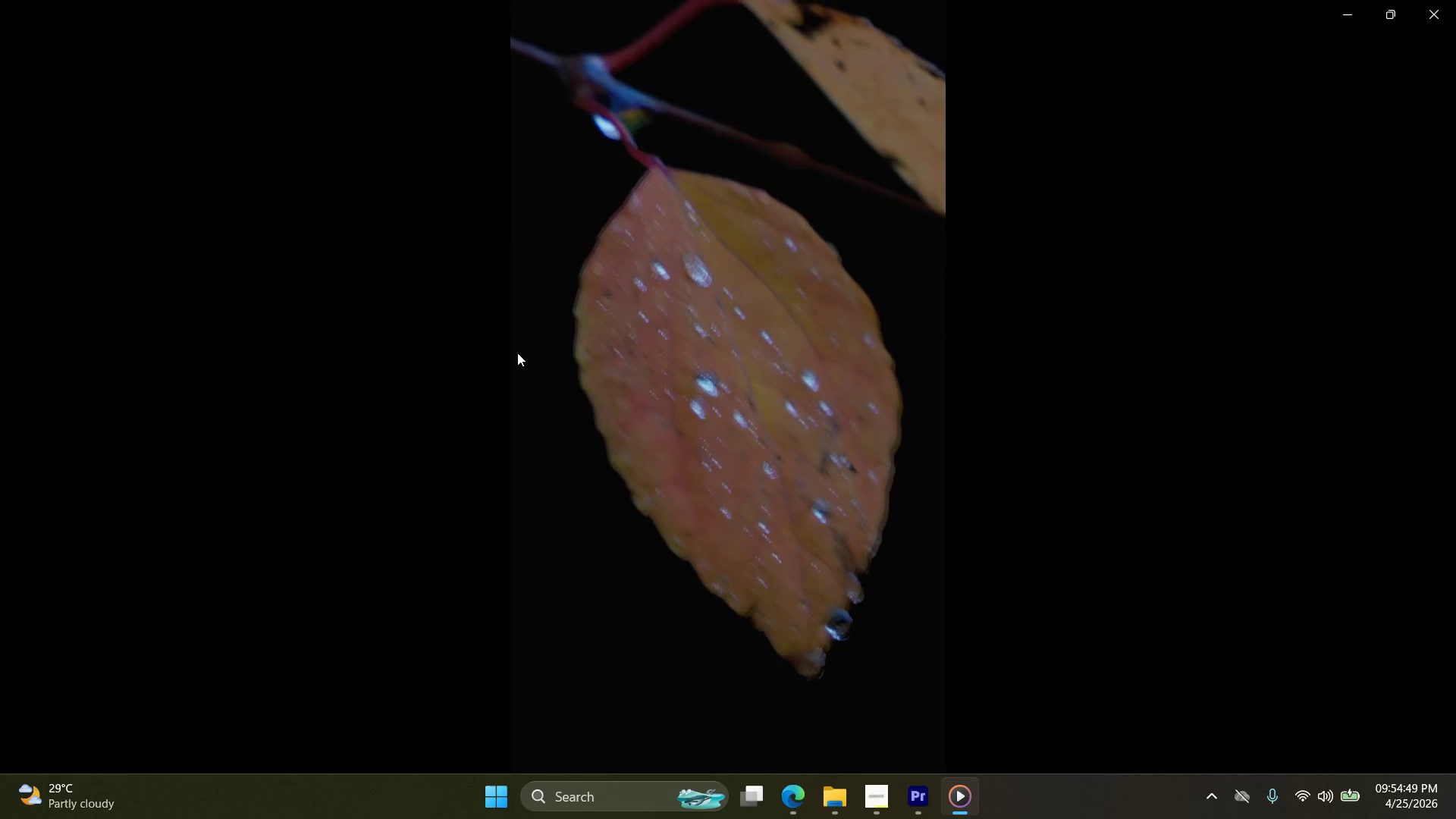 
wait(29.67)
 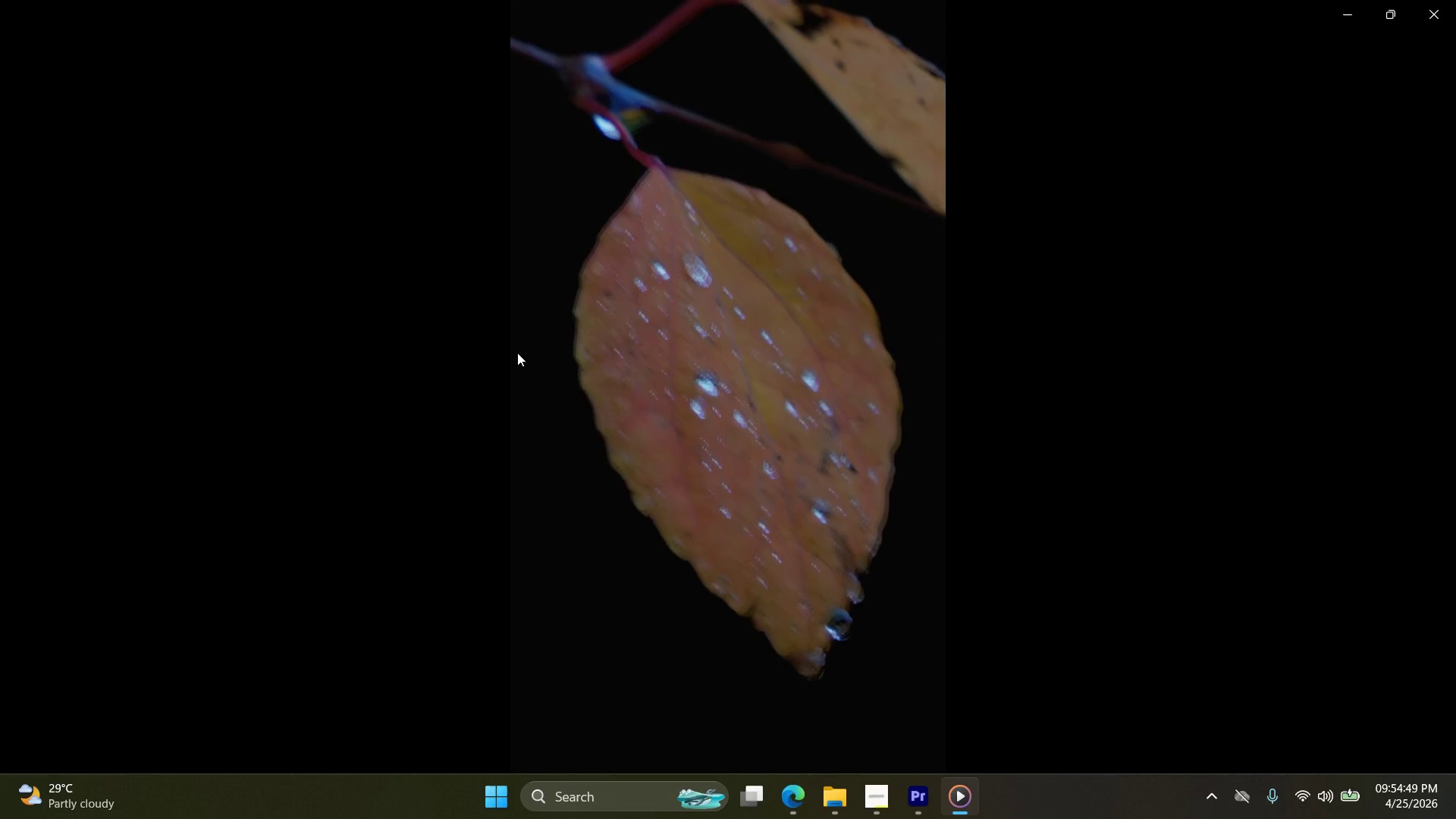 
left_click([1451, 0])
 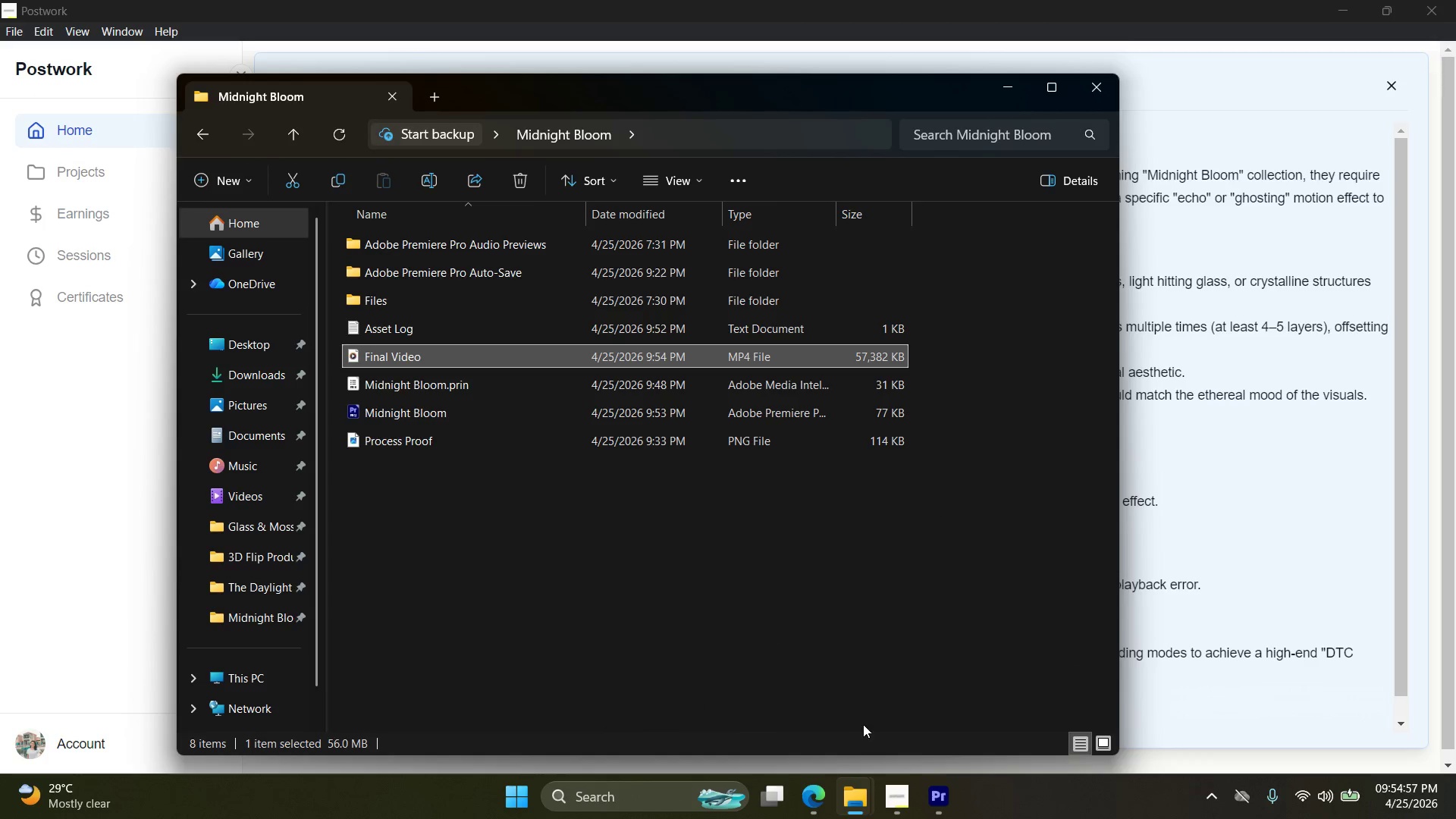 
left_click([940, 804])
 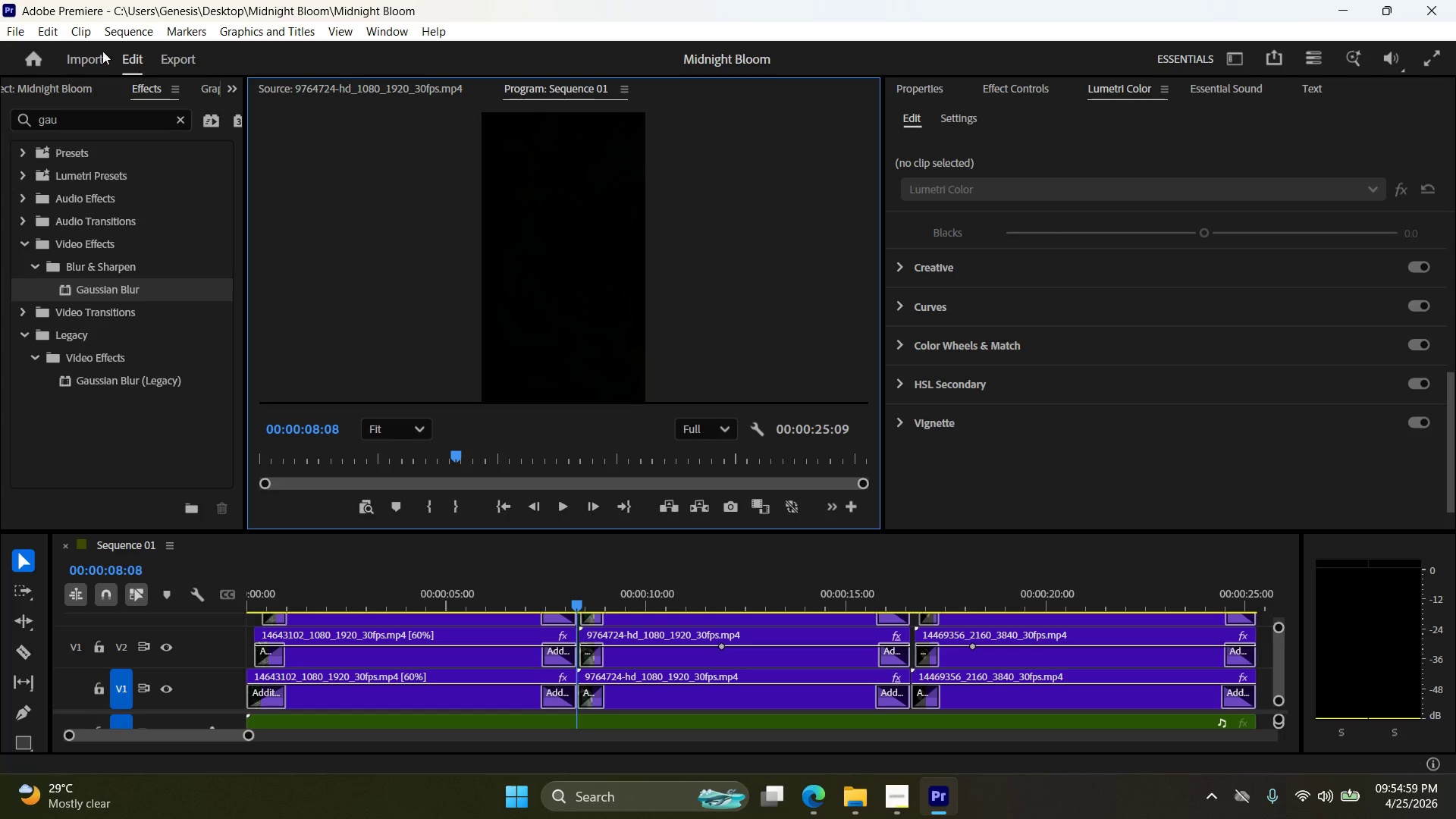 
left_click([12, 26])
 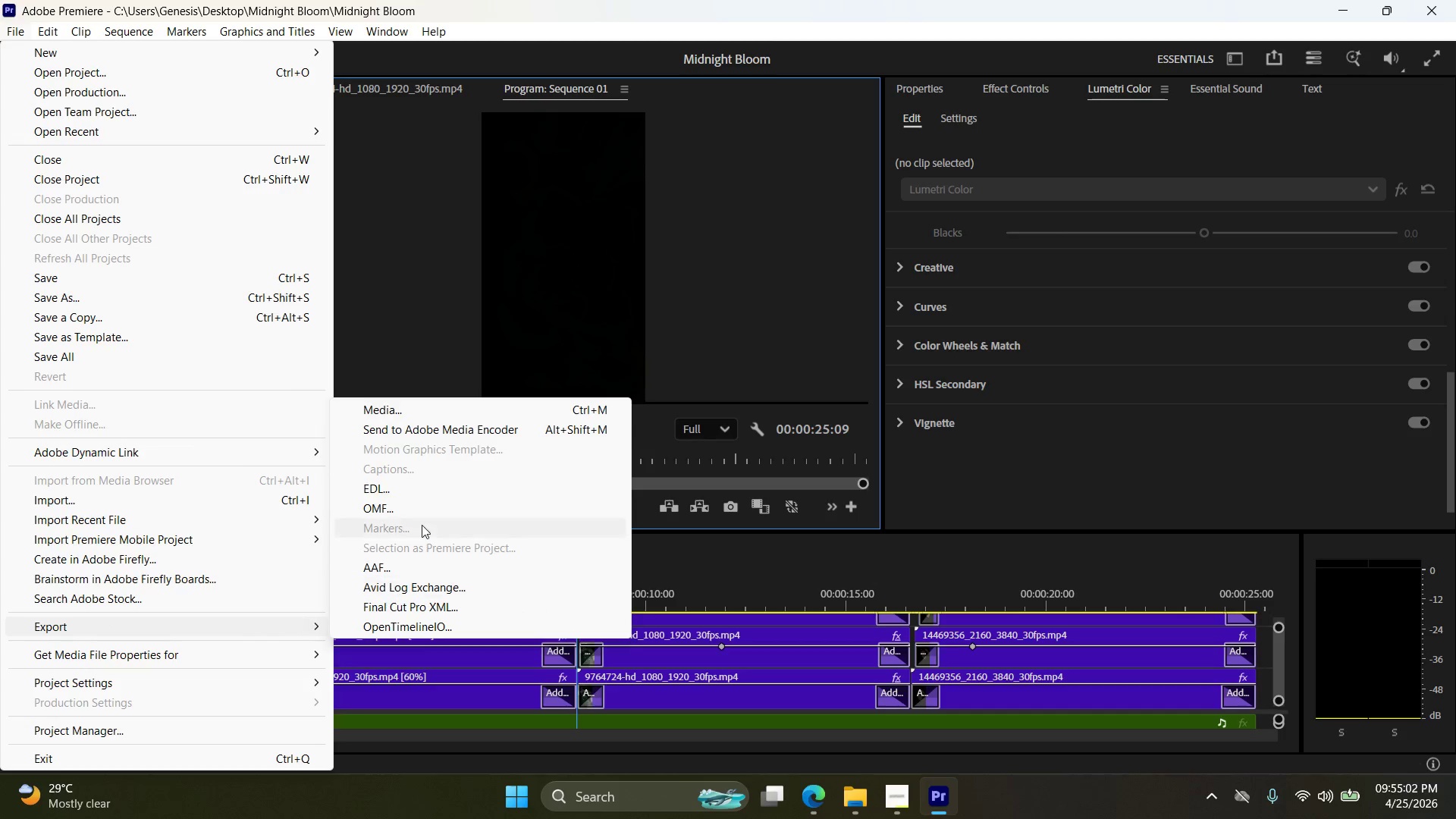 
left_click([420, 408])
 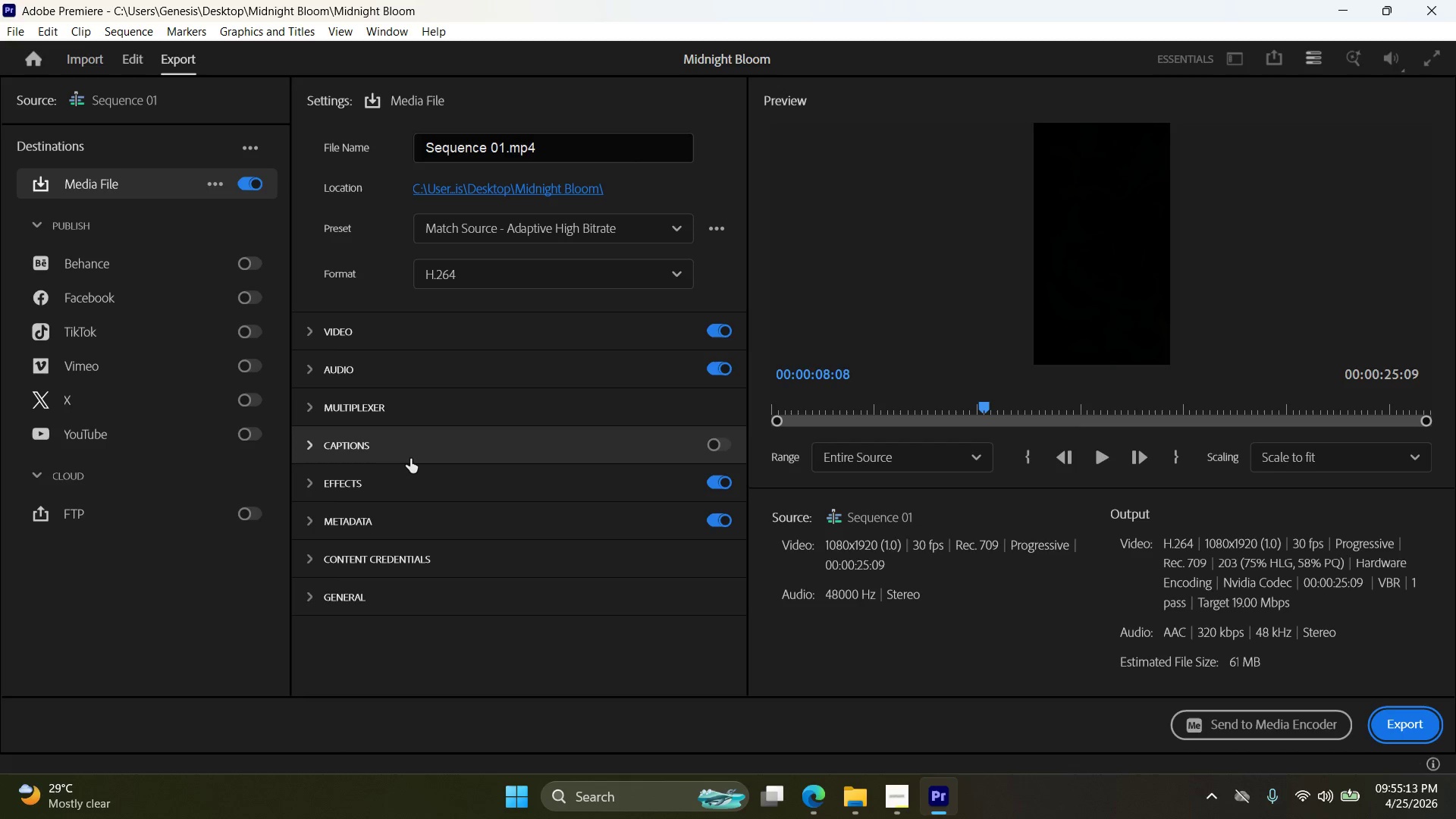 
wait(15.55)
 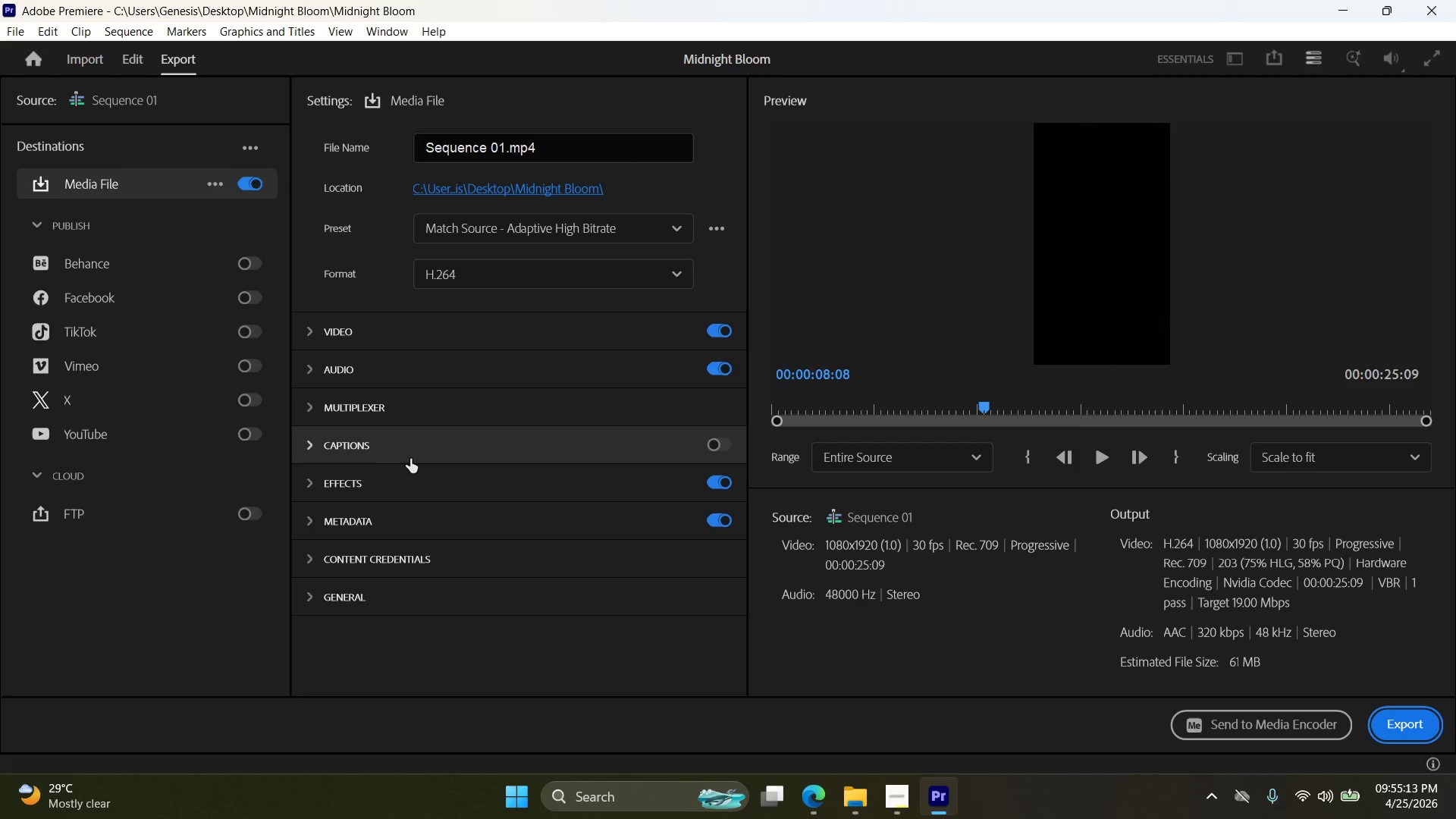 
left_click_drag(start_coordinate=[543, 147], to_coordinate=[307, 158])
 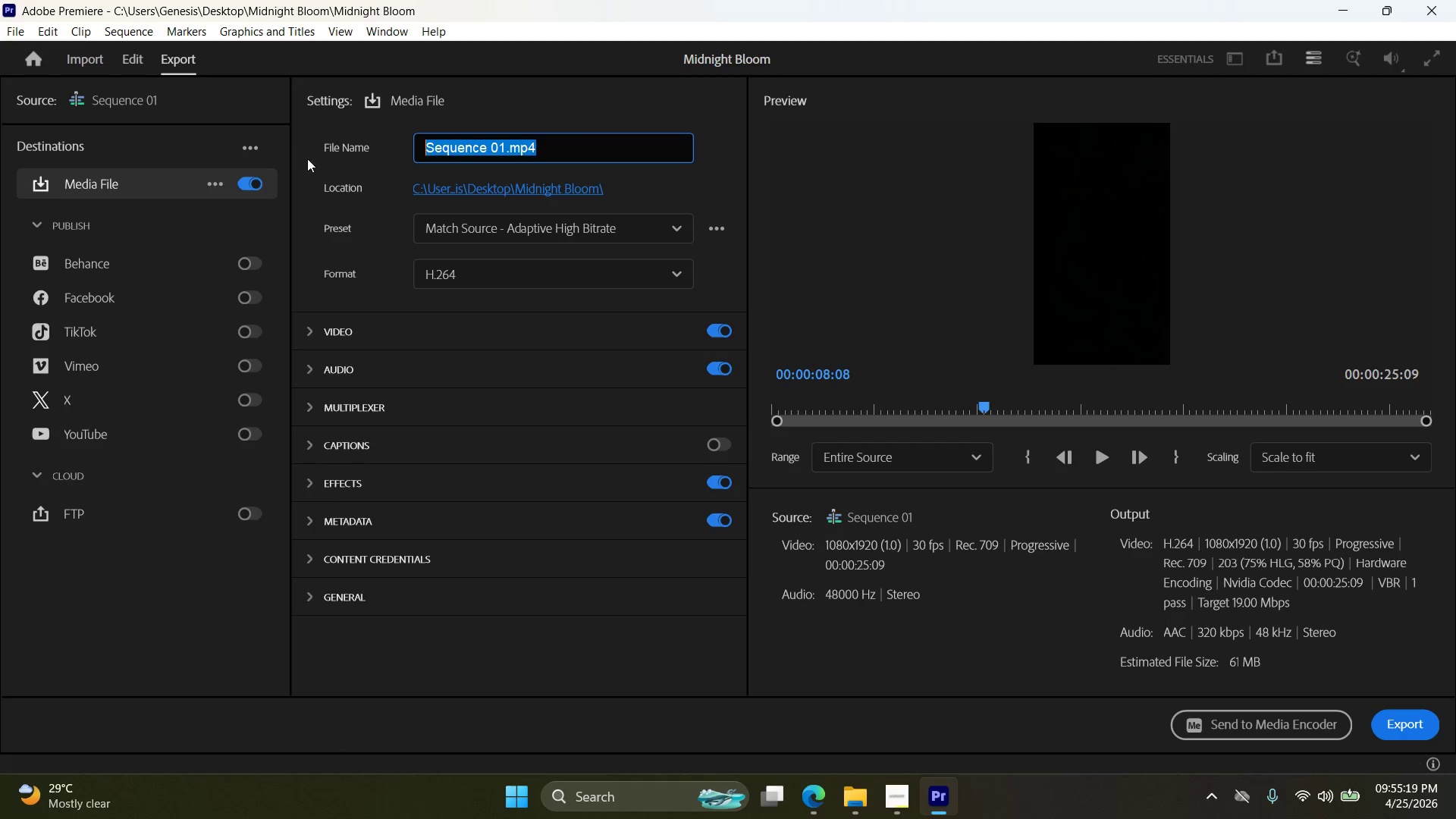 
key(Control+V)
 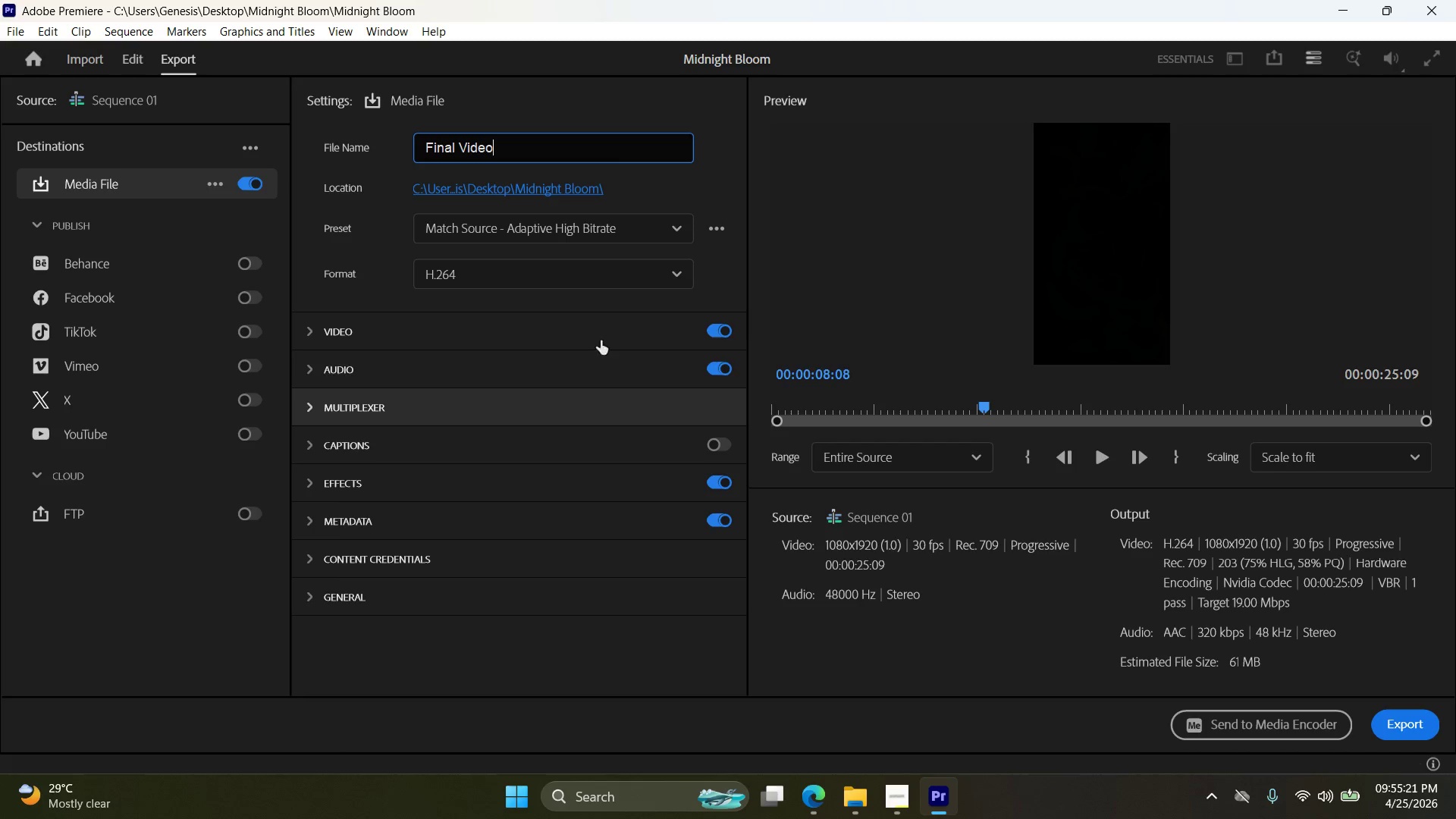 
left_click([573, 185])
 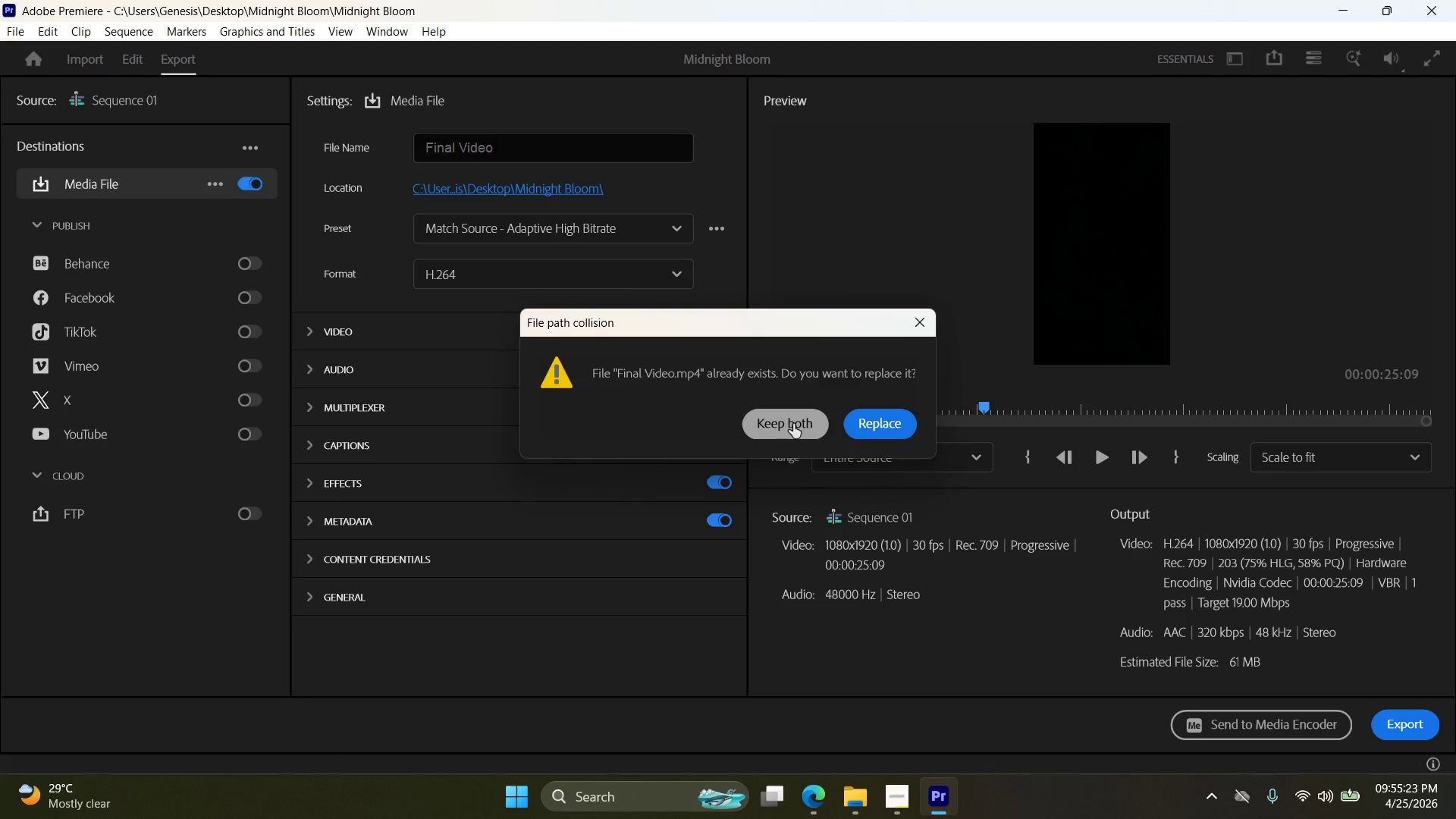 
left_click([871, 430])
 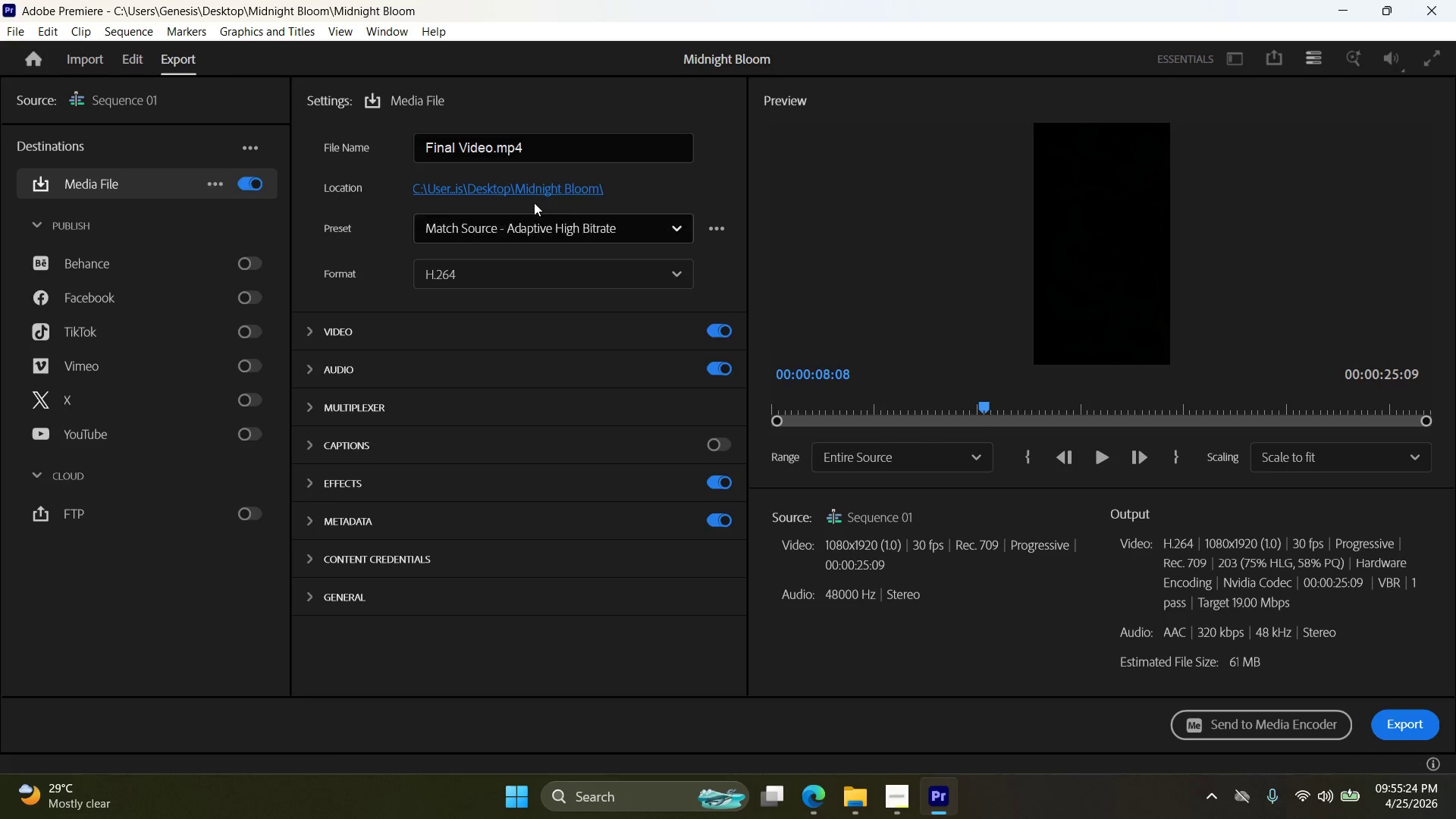 
left_click([535, 190])
 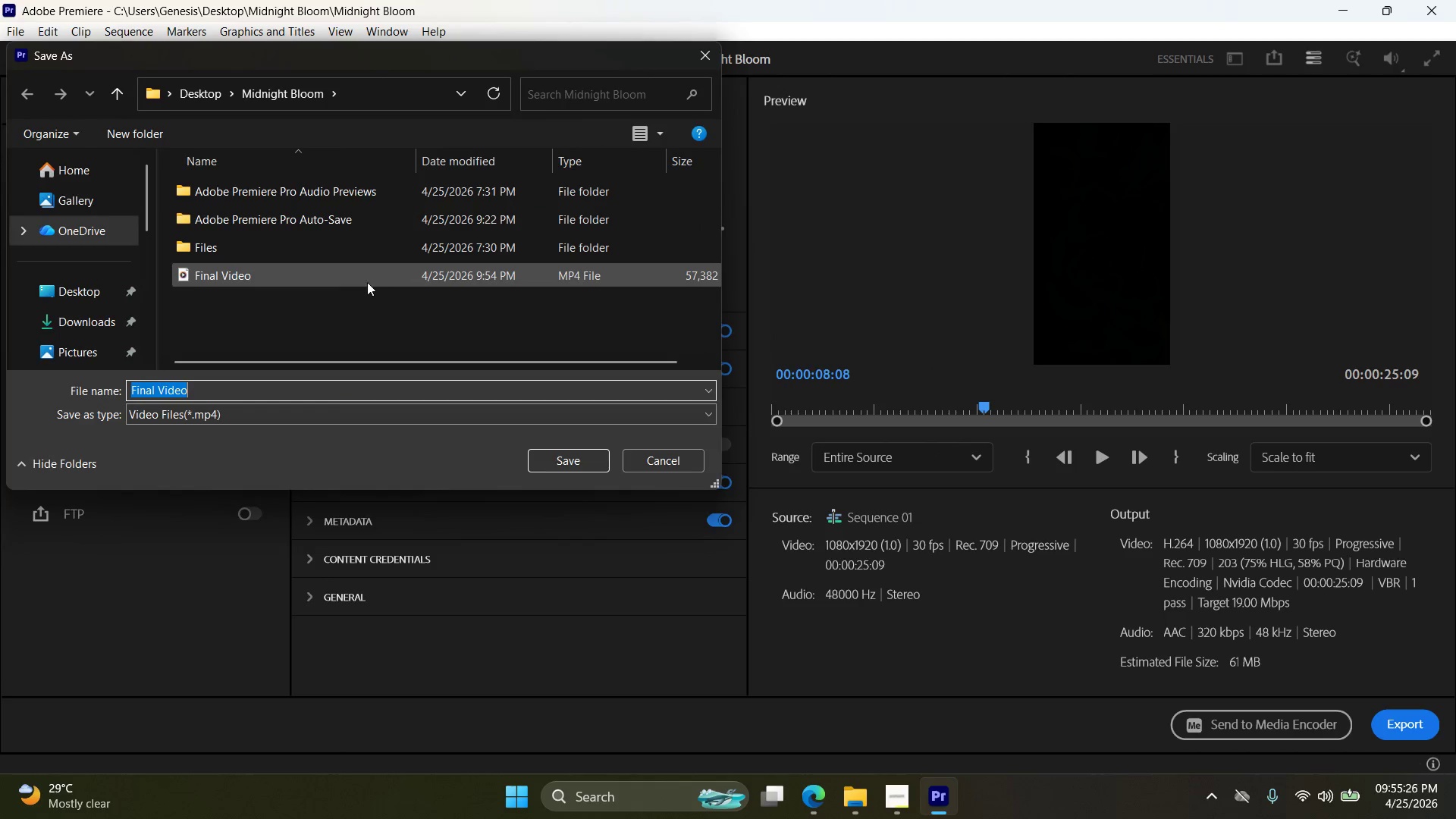 
left_click([359, 277])
 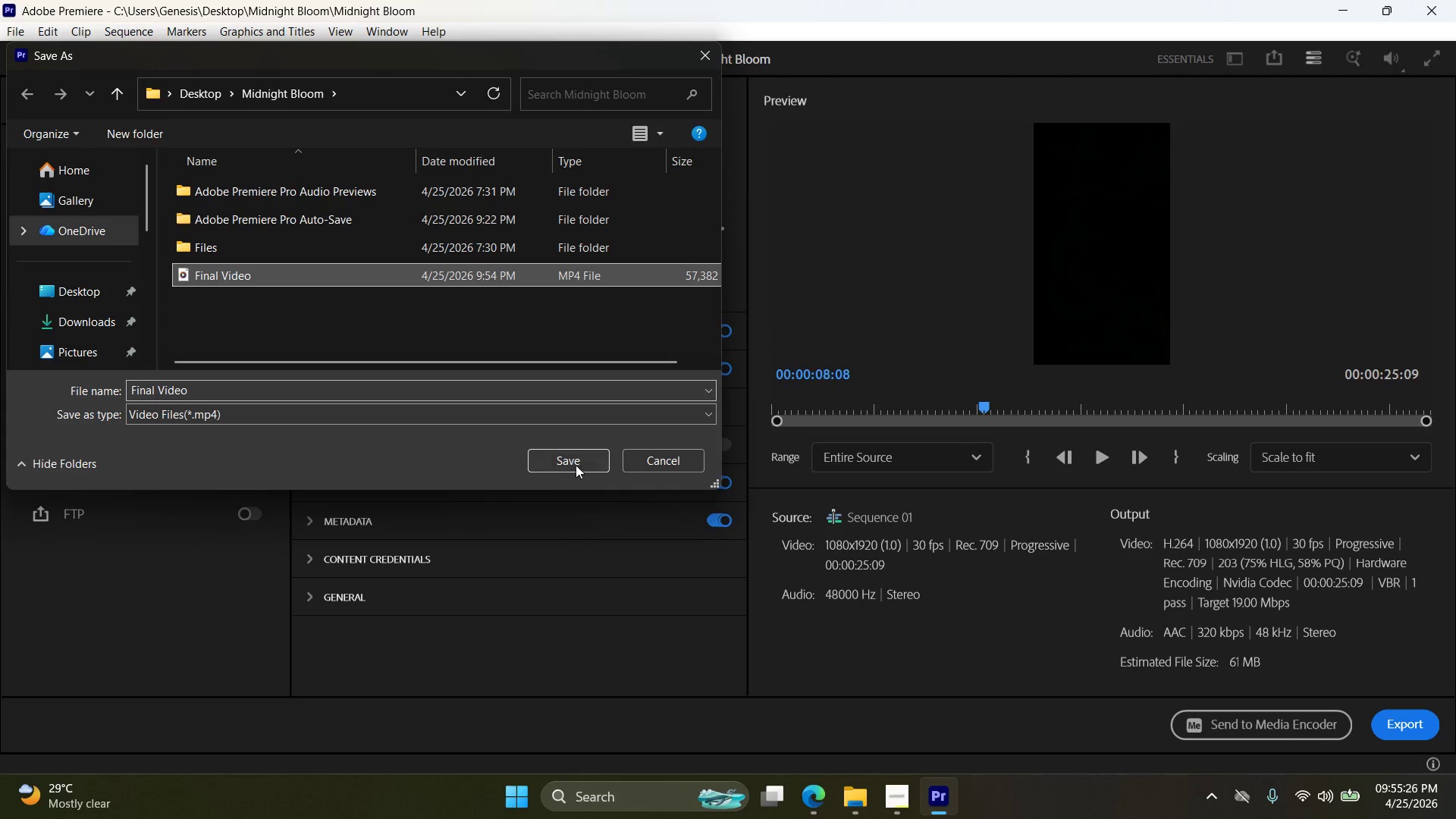 
left_click([562, 461])
 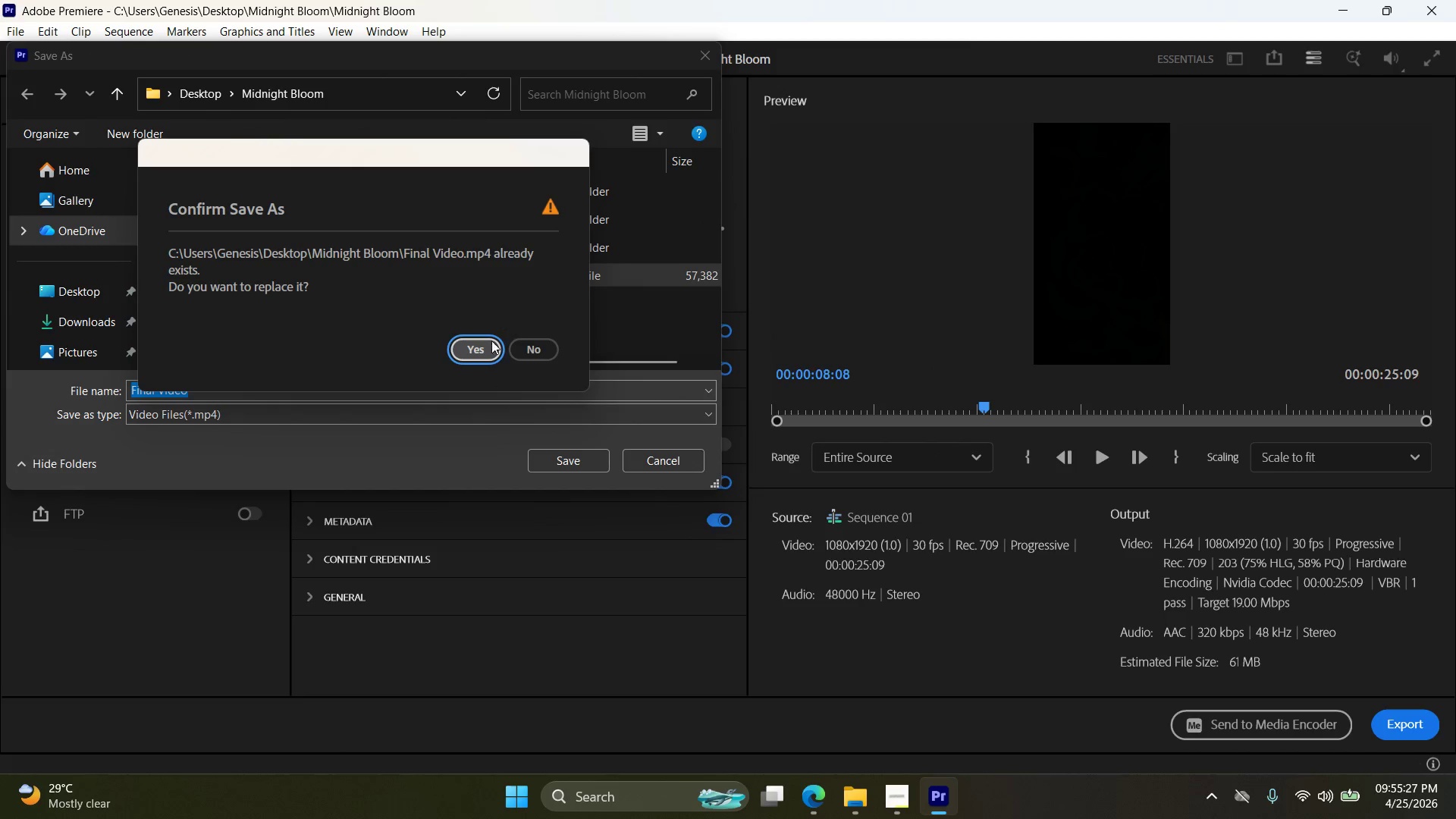 
left_click([472, 344])
 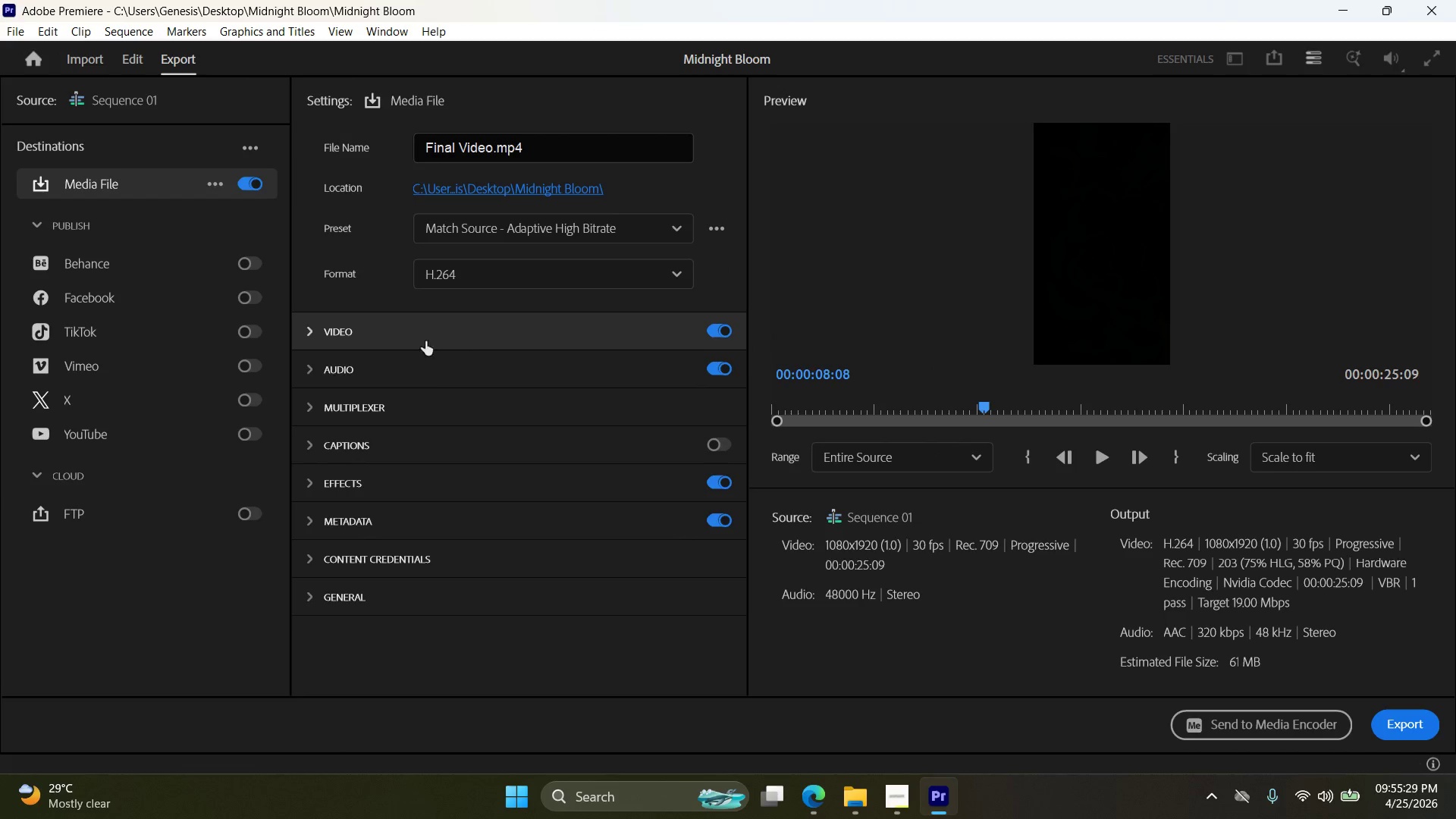 
left_click([310, 333])
 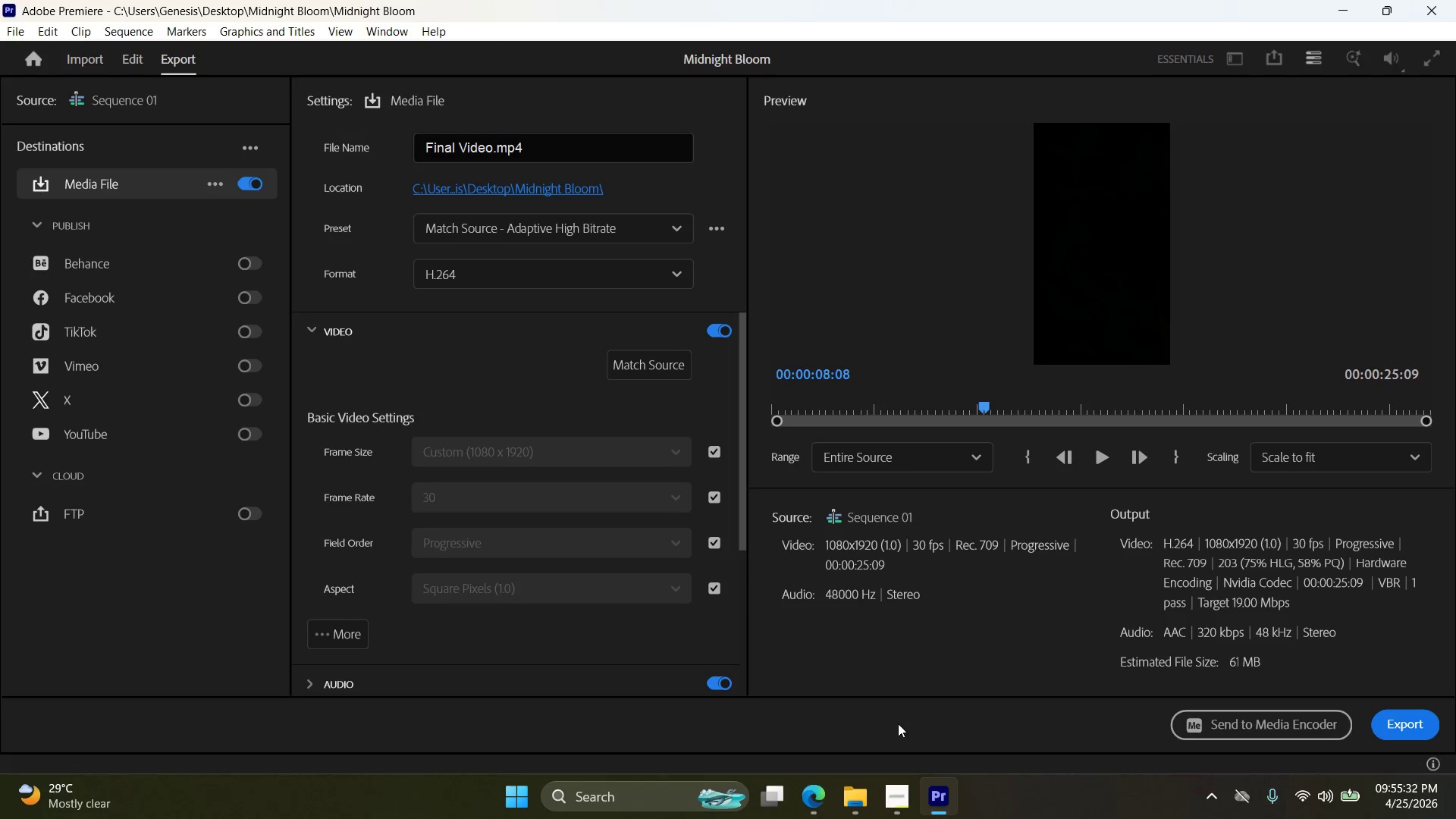 
left_click([896, 814])